 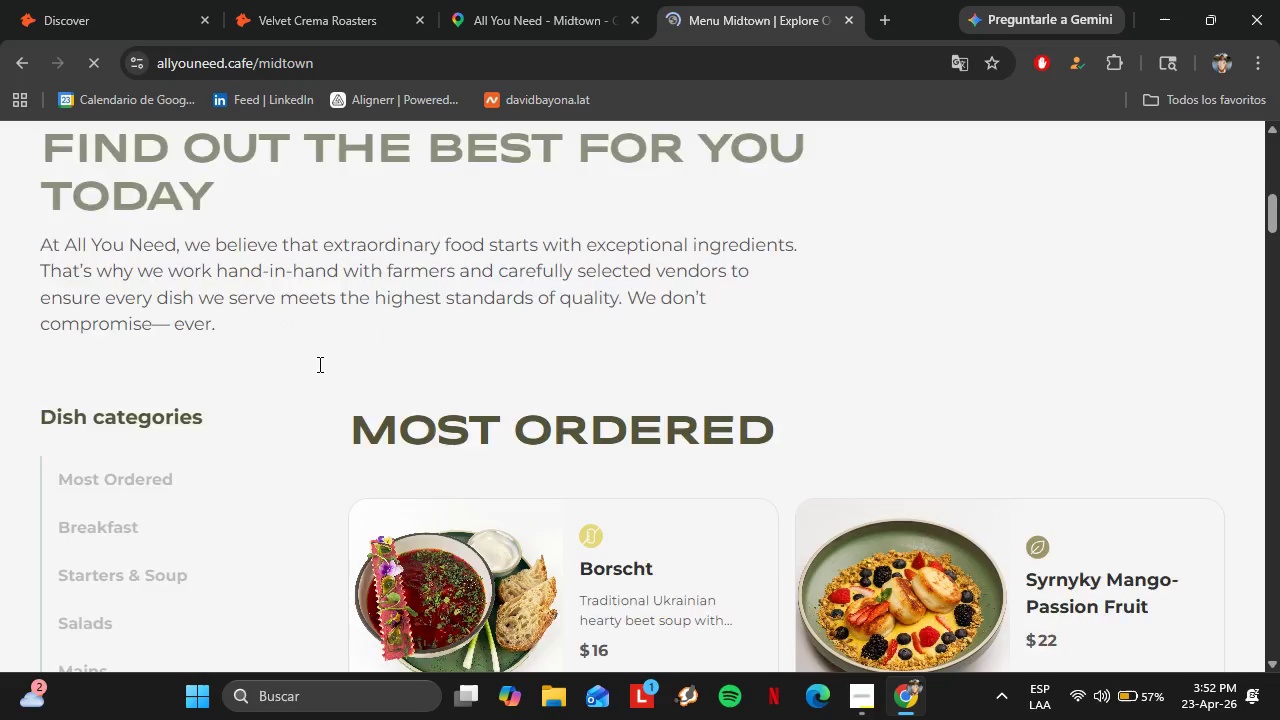 
scroll: coordinate [318, 364], scroll_direction: down, amount: 1.0
 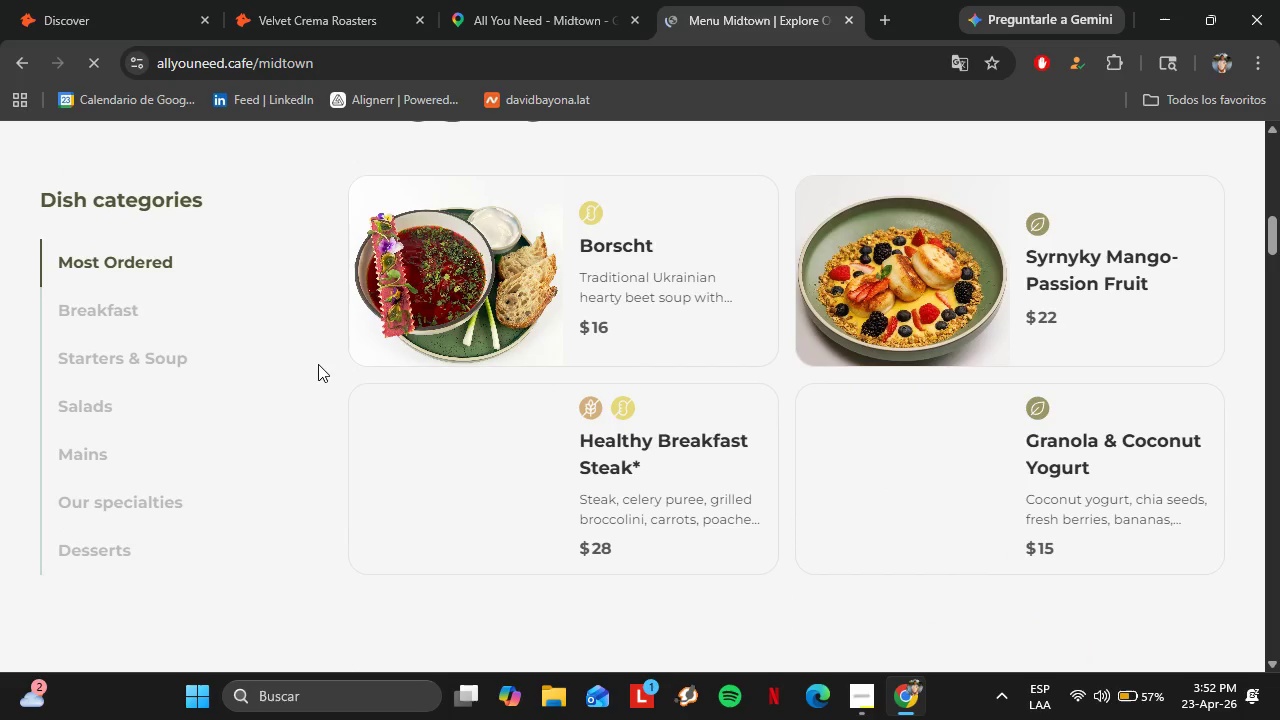 
scroll: coordinate [318, 364], scroll_direction: up, amount: 1.0
 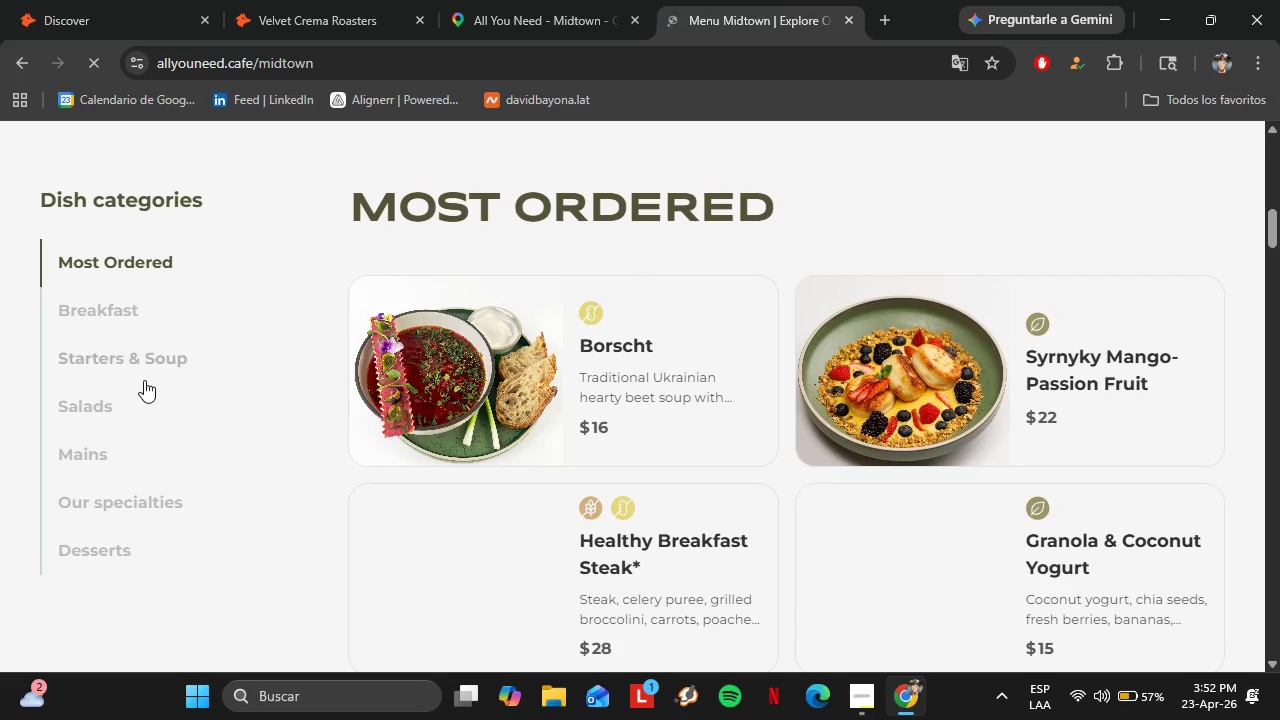 
left_click([96, 497])
 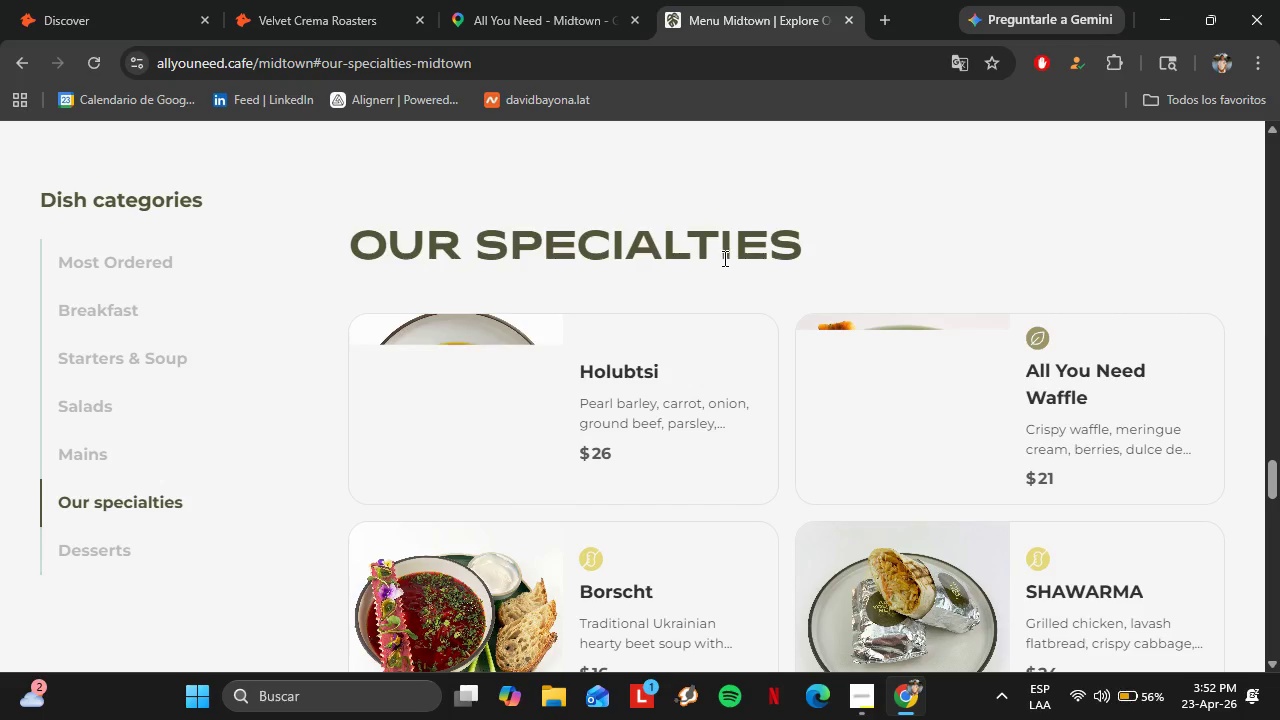 
scroll: coordinate [105, 390], scroll_direction: down, amount: 3.0
 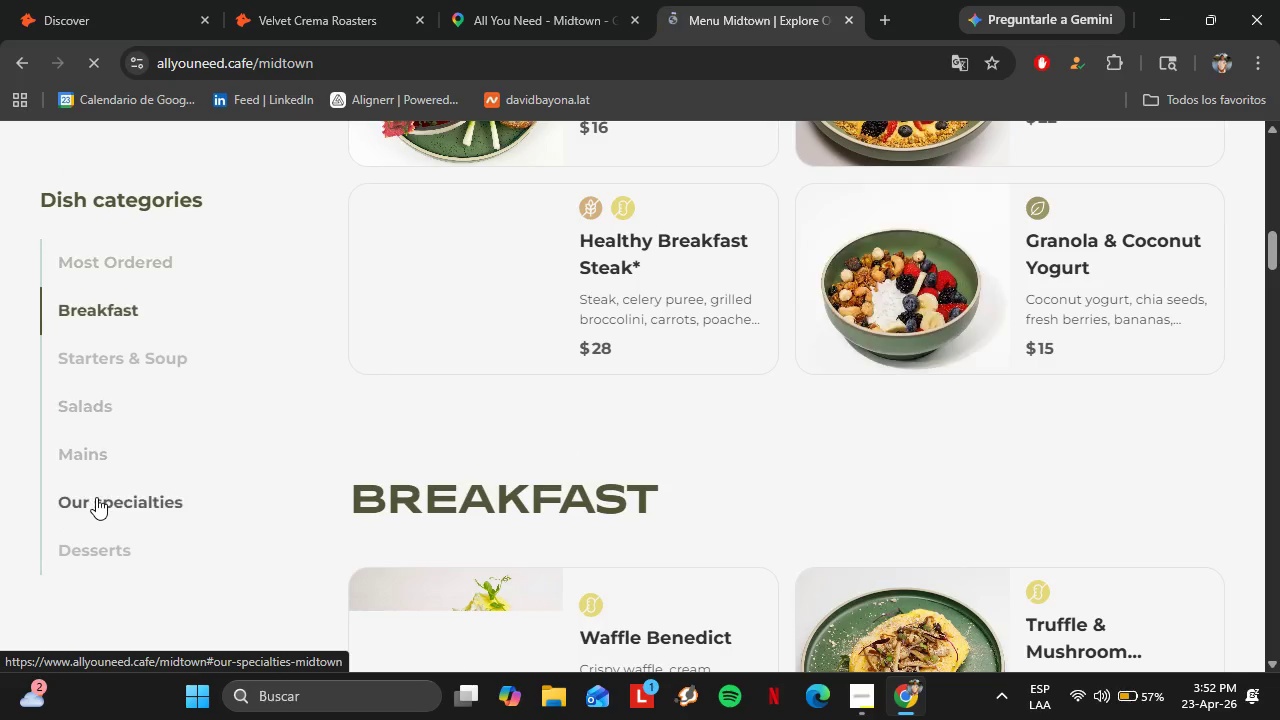 
wait(7.14)
 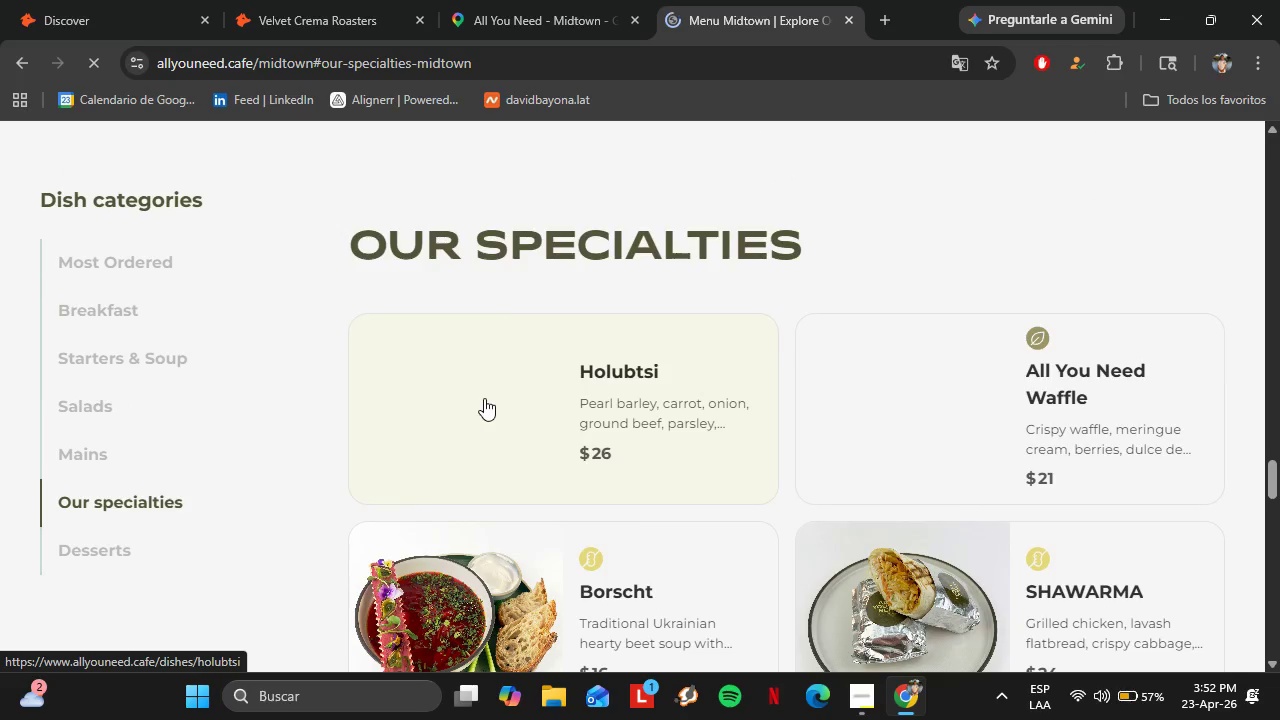 
scroll: coordinate [531, 274], scroll_direction: down, amount: 3.0
 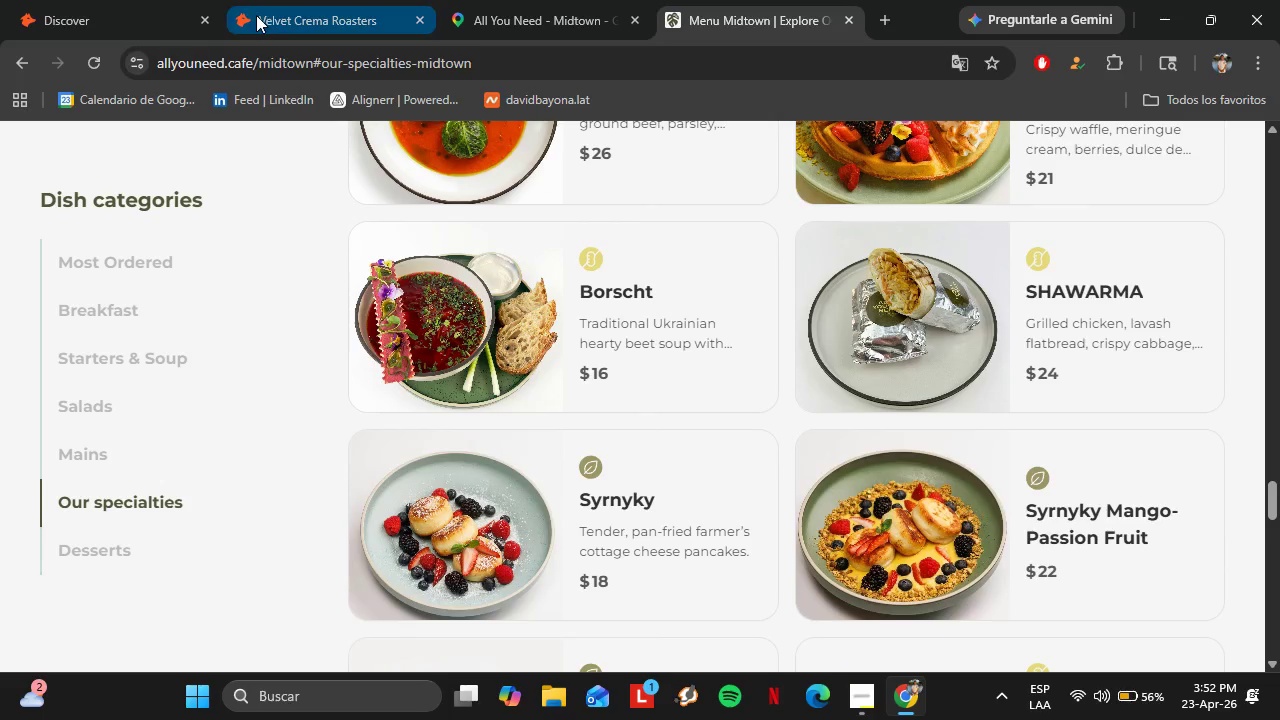 
left_click_drag(start_coordinate=[254, 60], to_coordinate=[157, 62])
 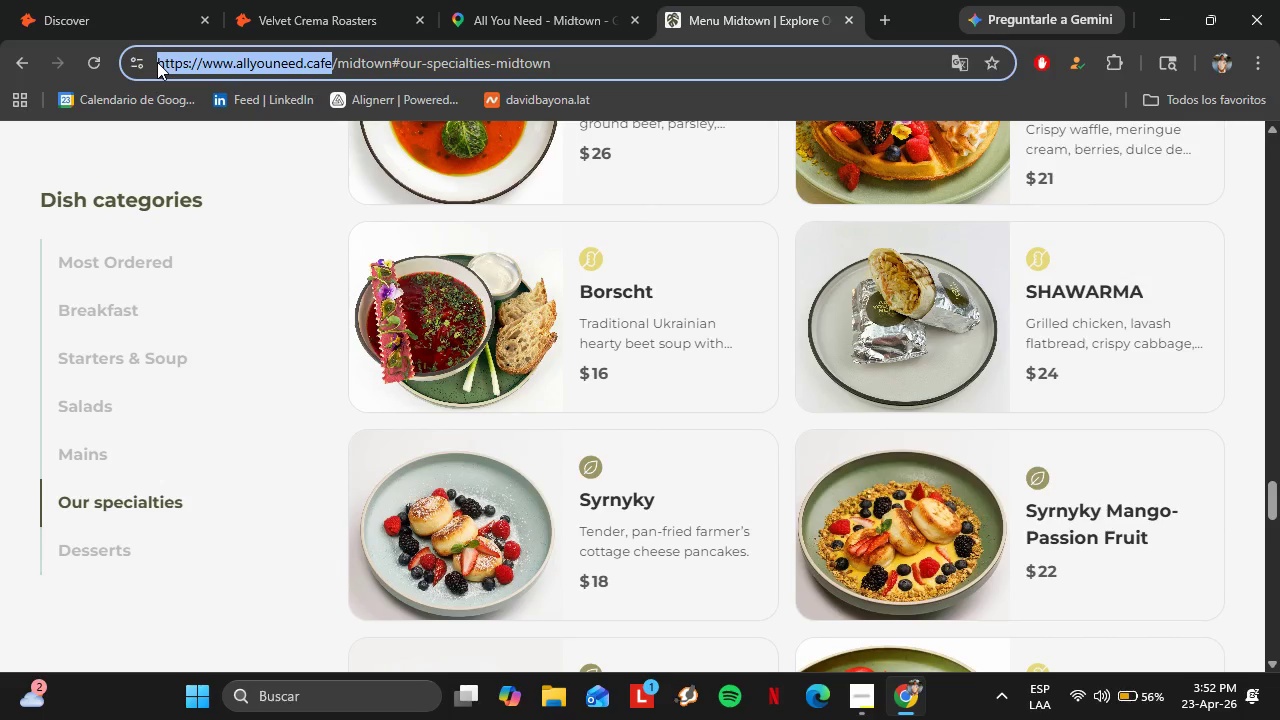 
key(Control+C)
 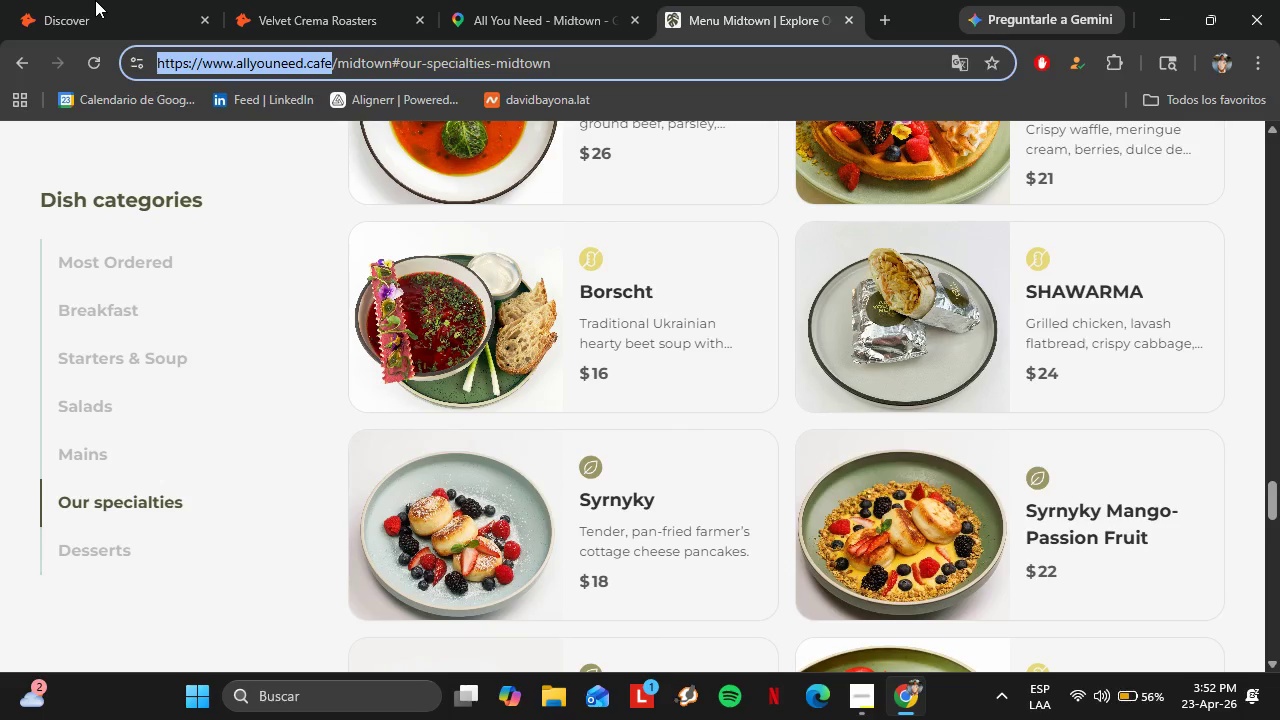 
left_click([95, 0])
 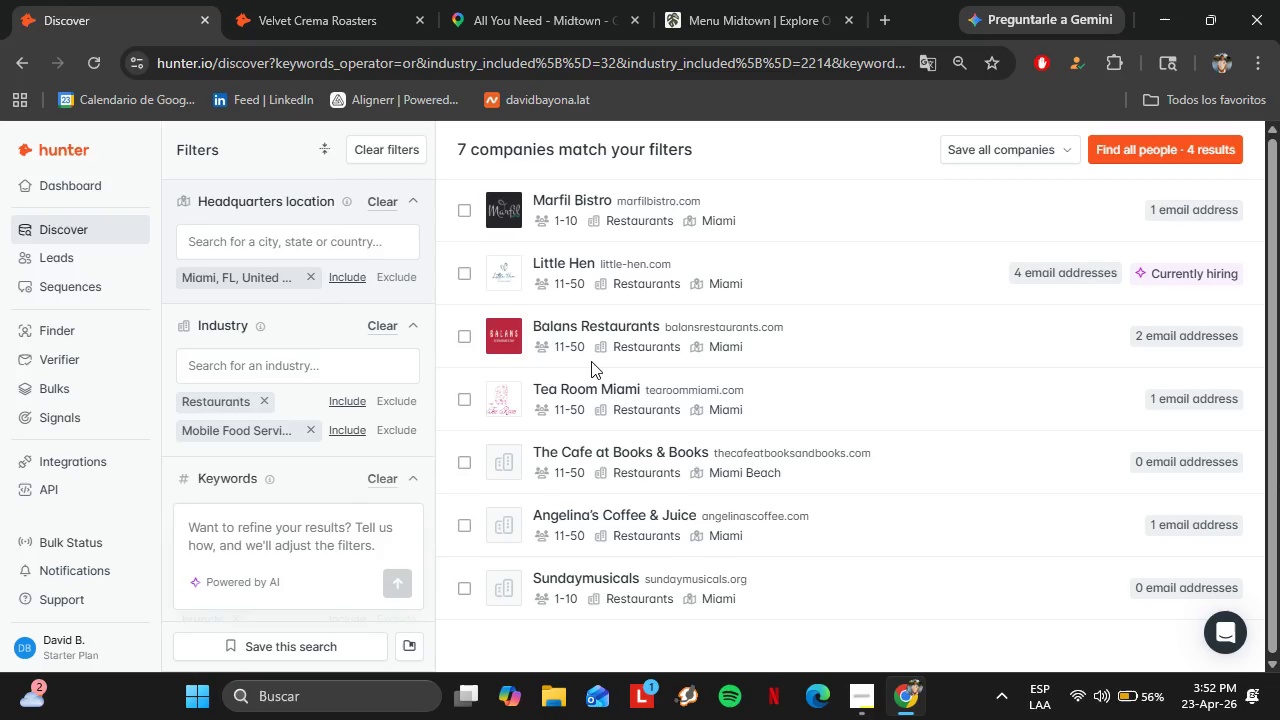 
left_click([303, 37])
 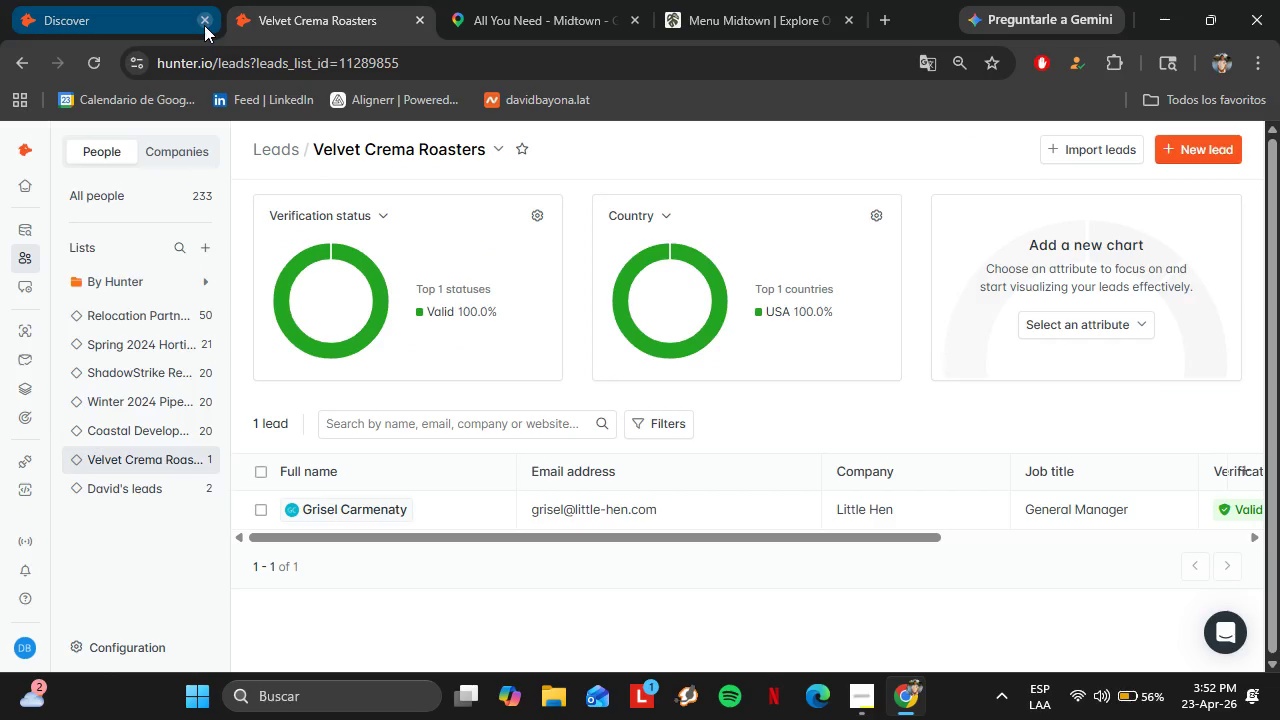 
left_click([27, 333])
 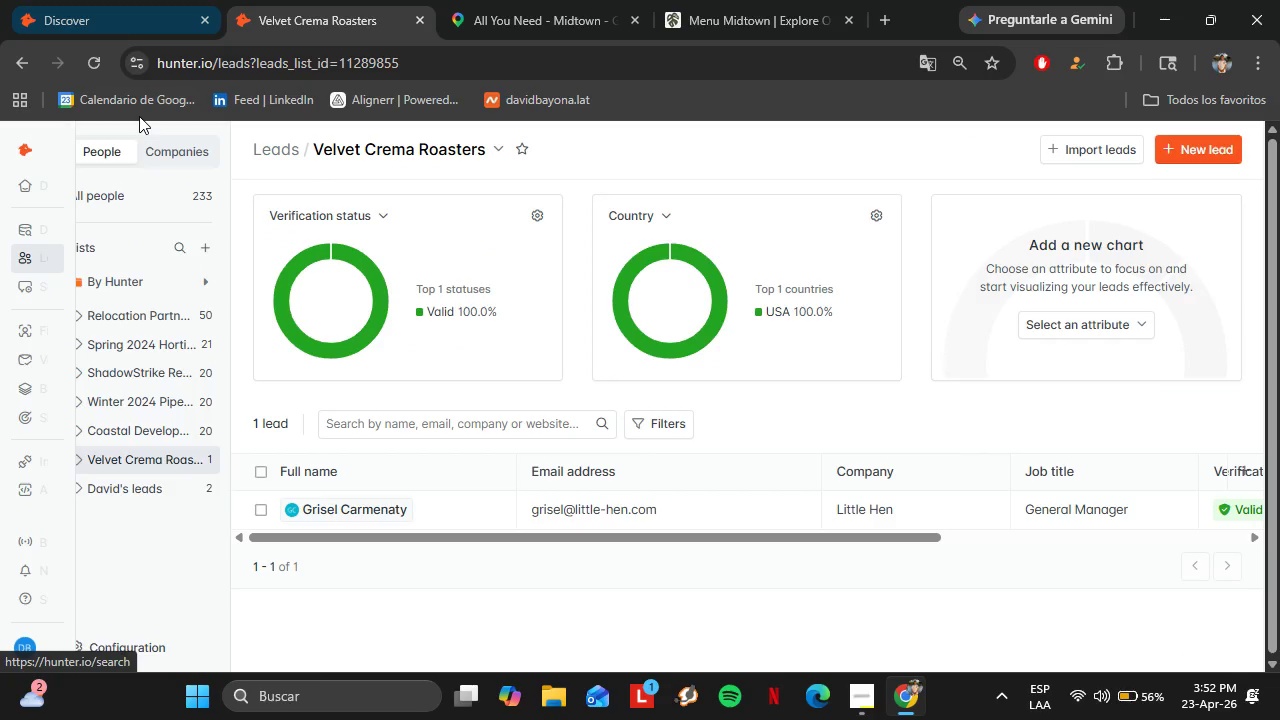 
left_click([204, 22])
 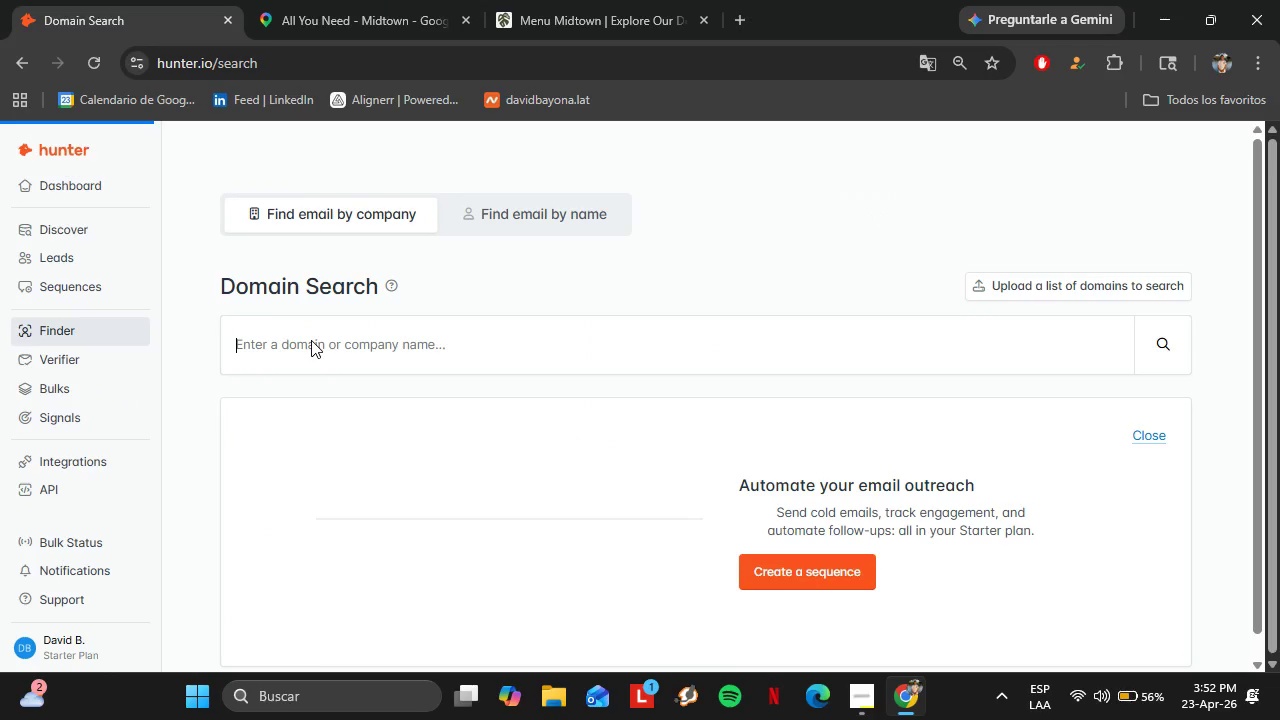 
key(Control+V)
 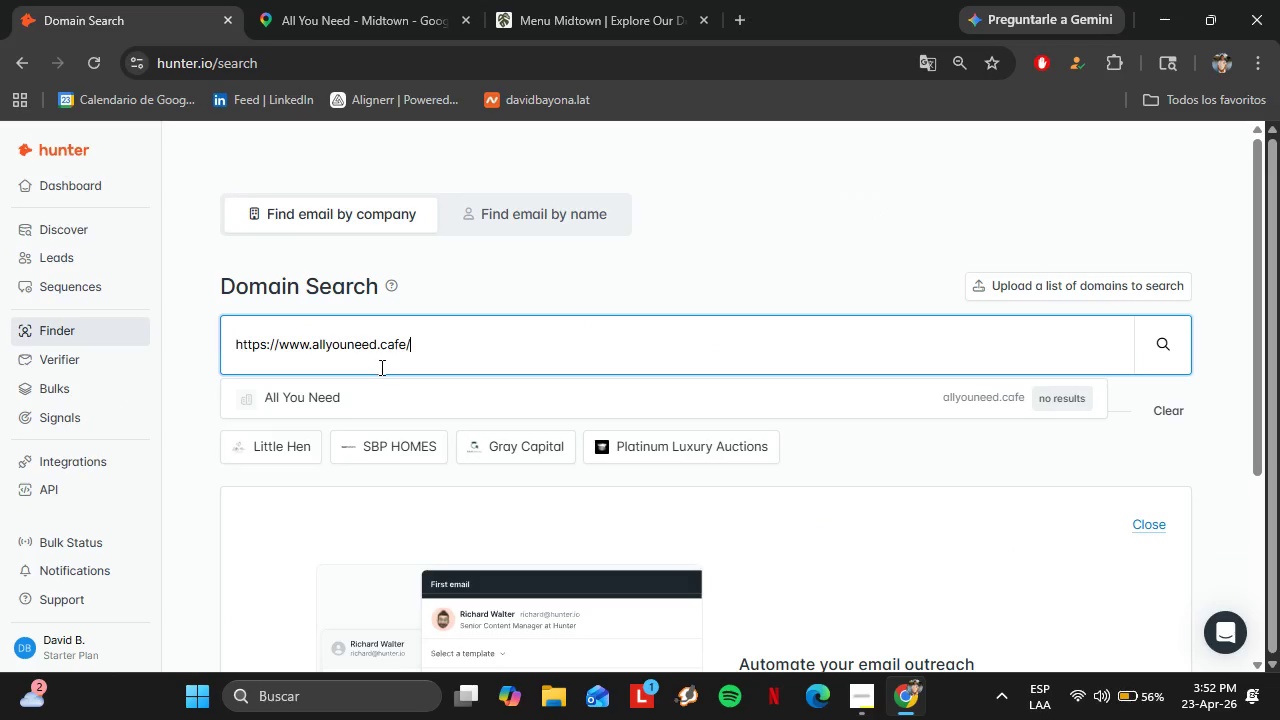 
left_click([324, 381])
 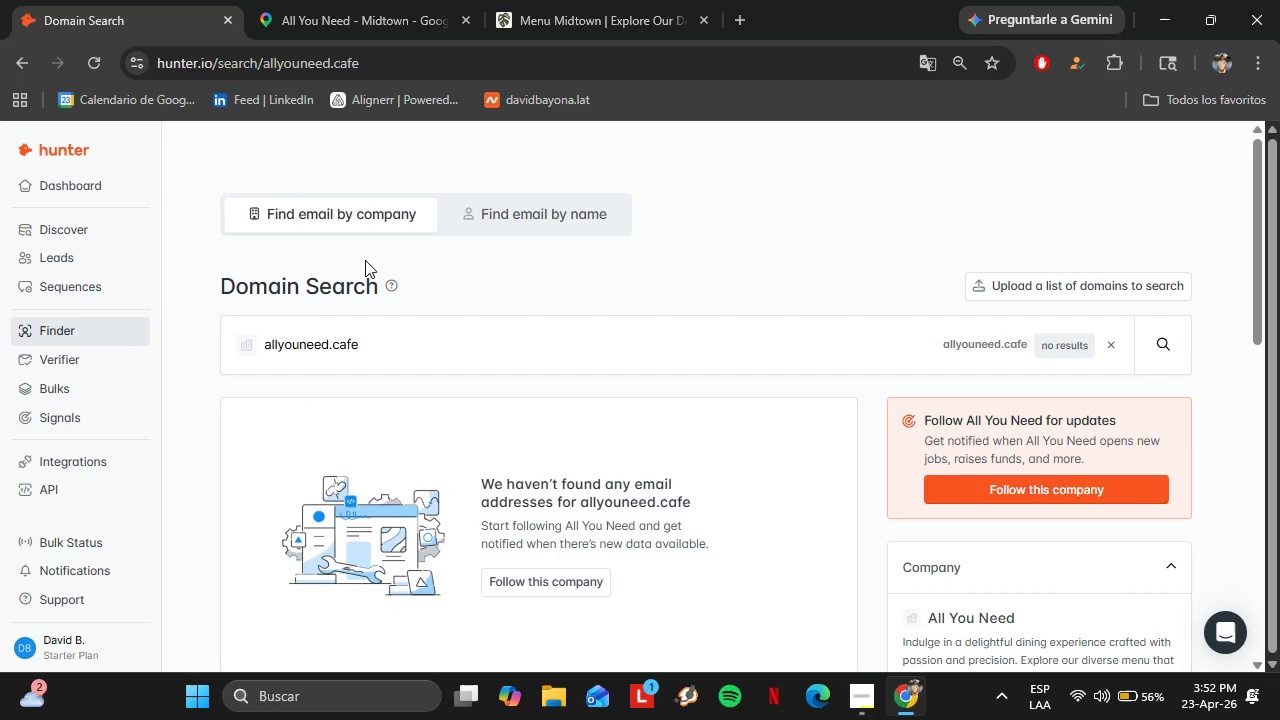 
left_click([368, 0])
 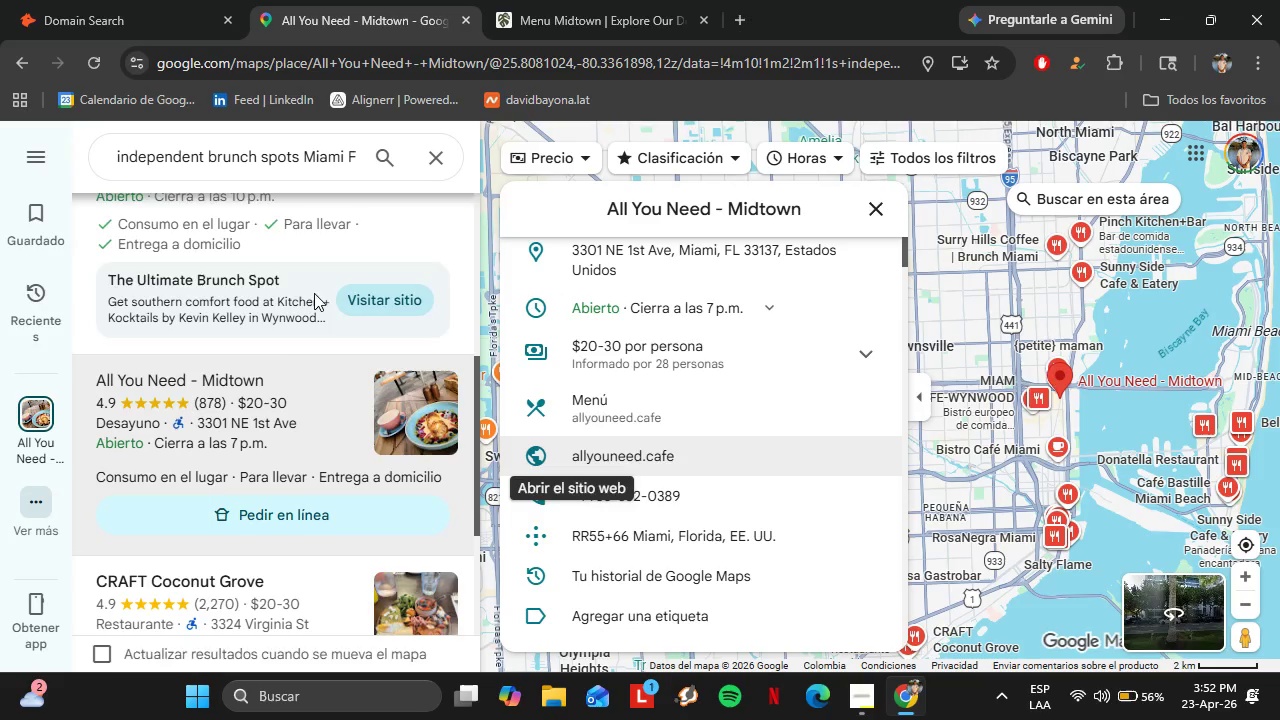 
scroll: coordinate [277, 345], scroll_direction: down, amount: 2.0
 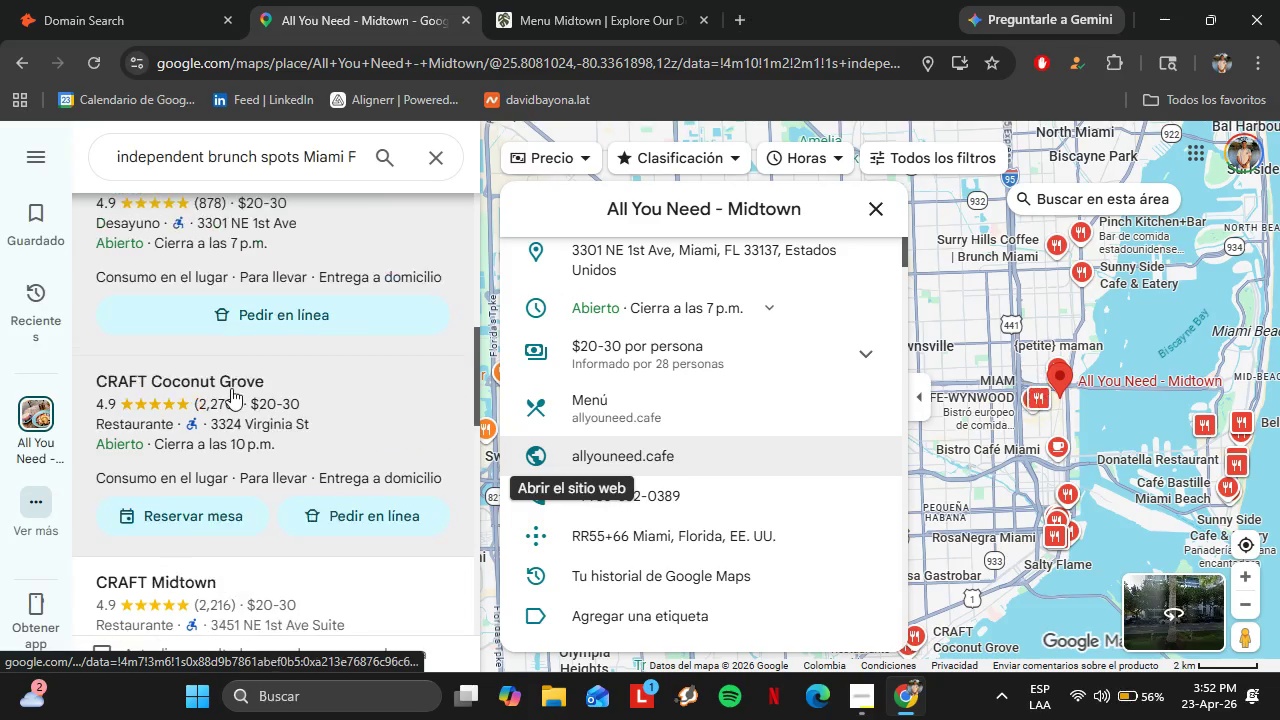 
left_click([230, 390])
 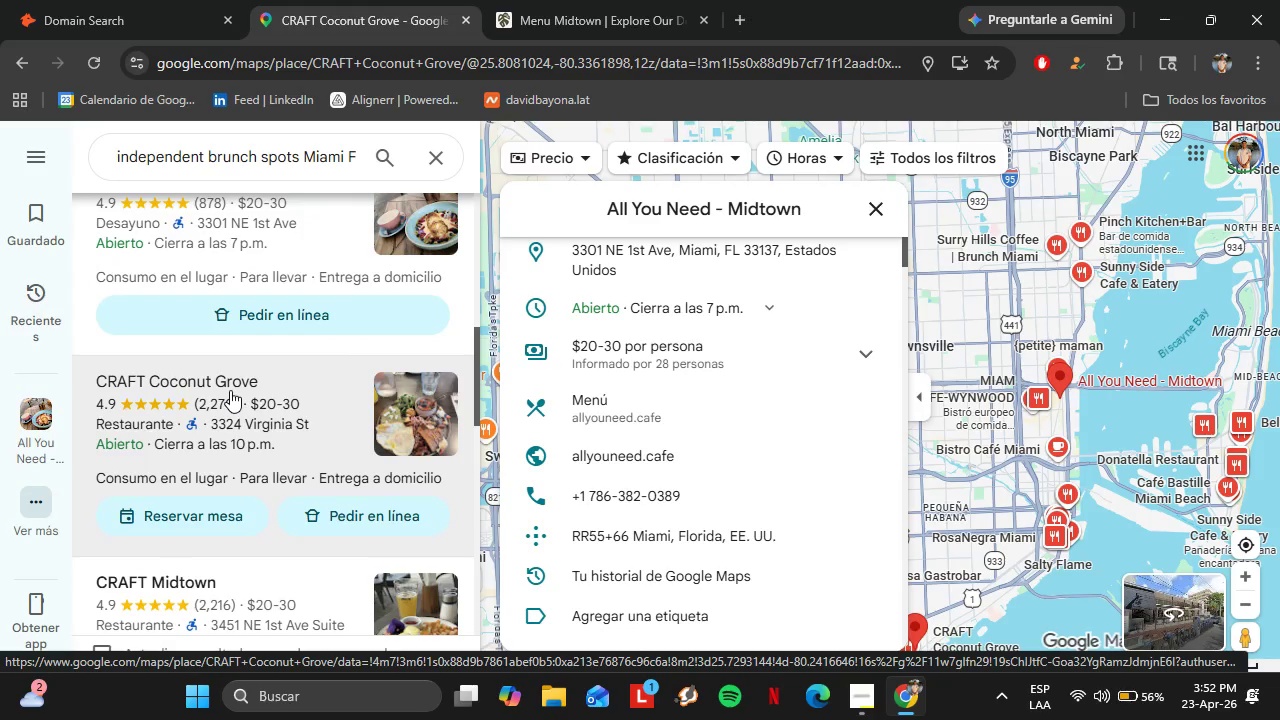 
wait(5.52)
 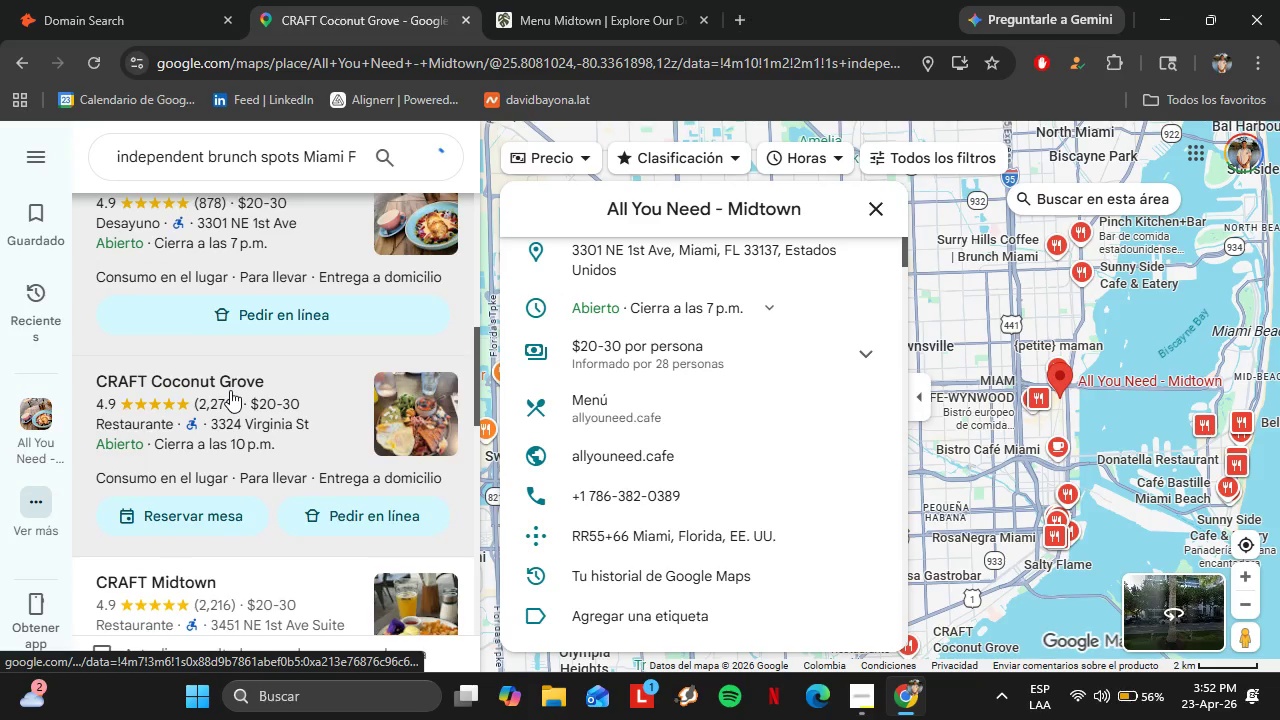 
scroll: coordinate [743, 423], scroll_direction: down, amount: 5.0
 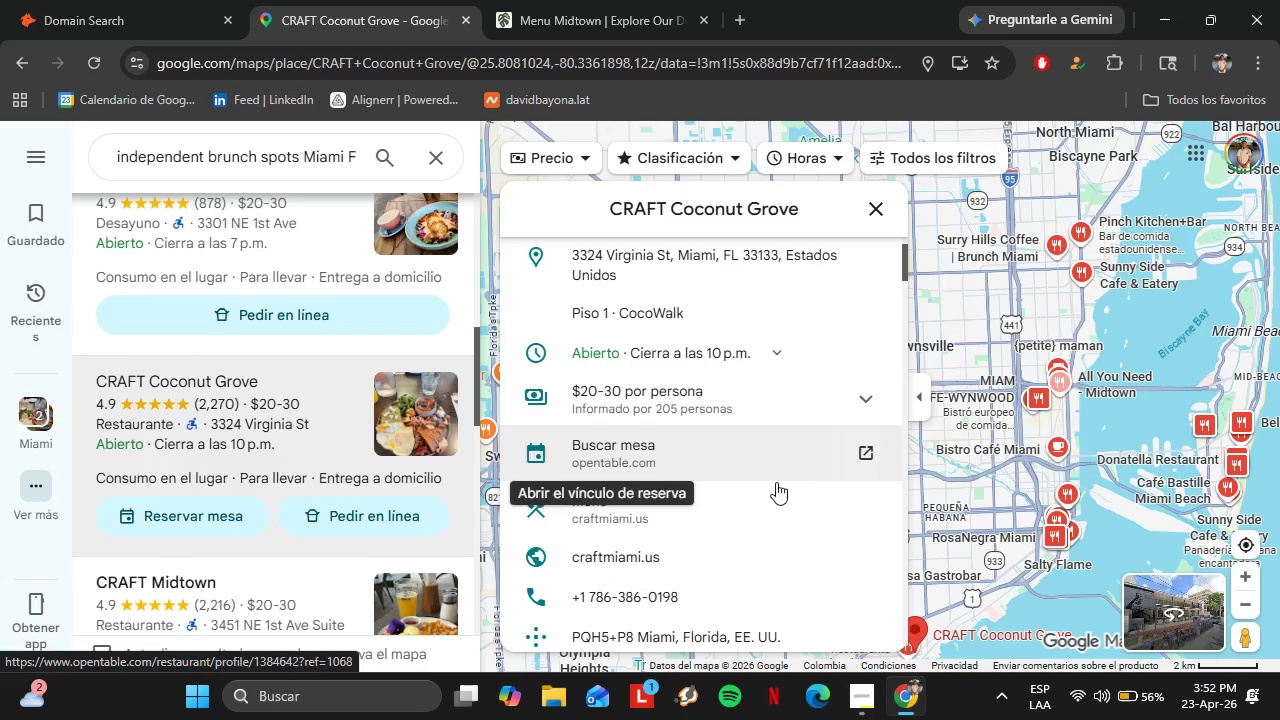 
mouse_move([842, 530])
 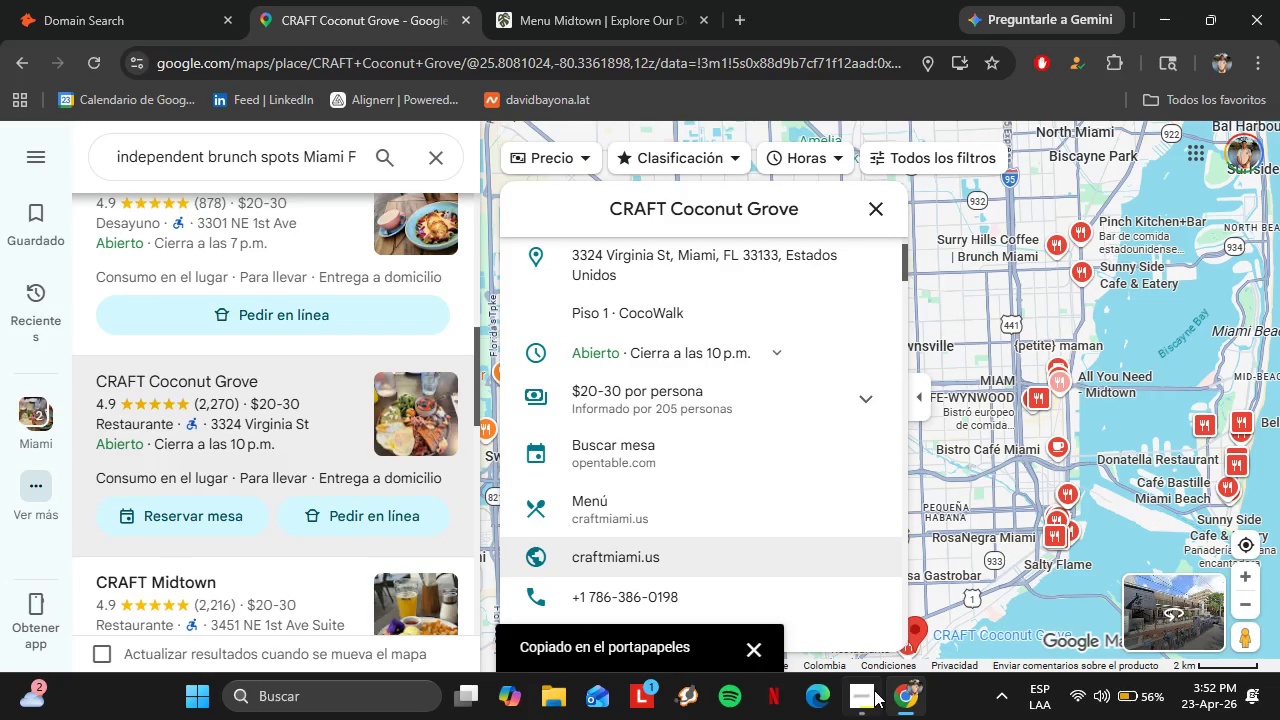 
left_click([873, 691])